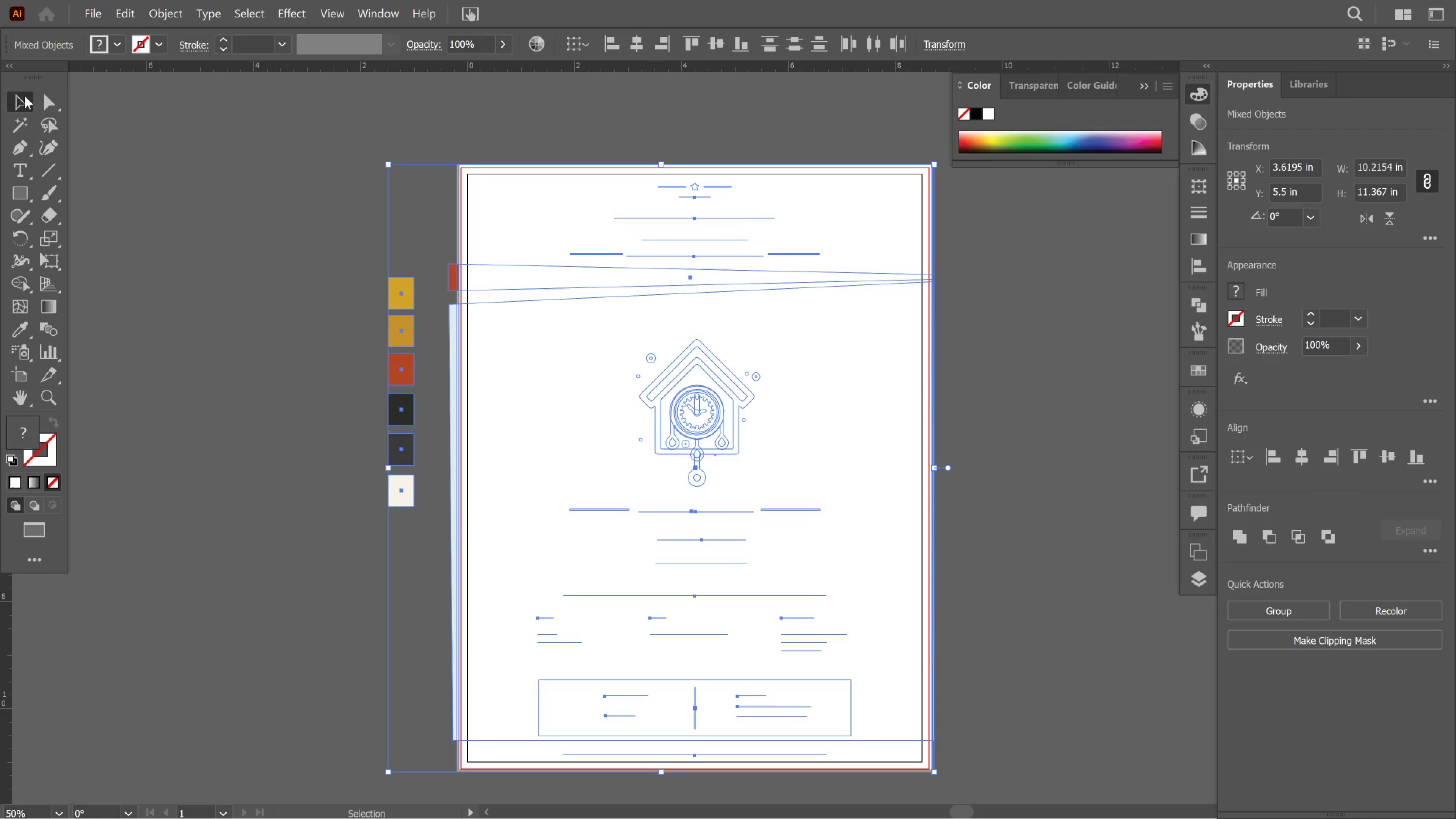 
left_click([297, 228])
 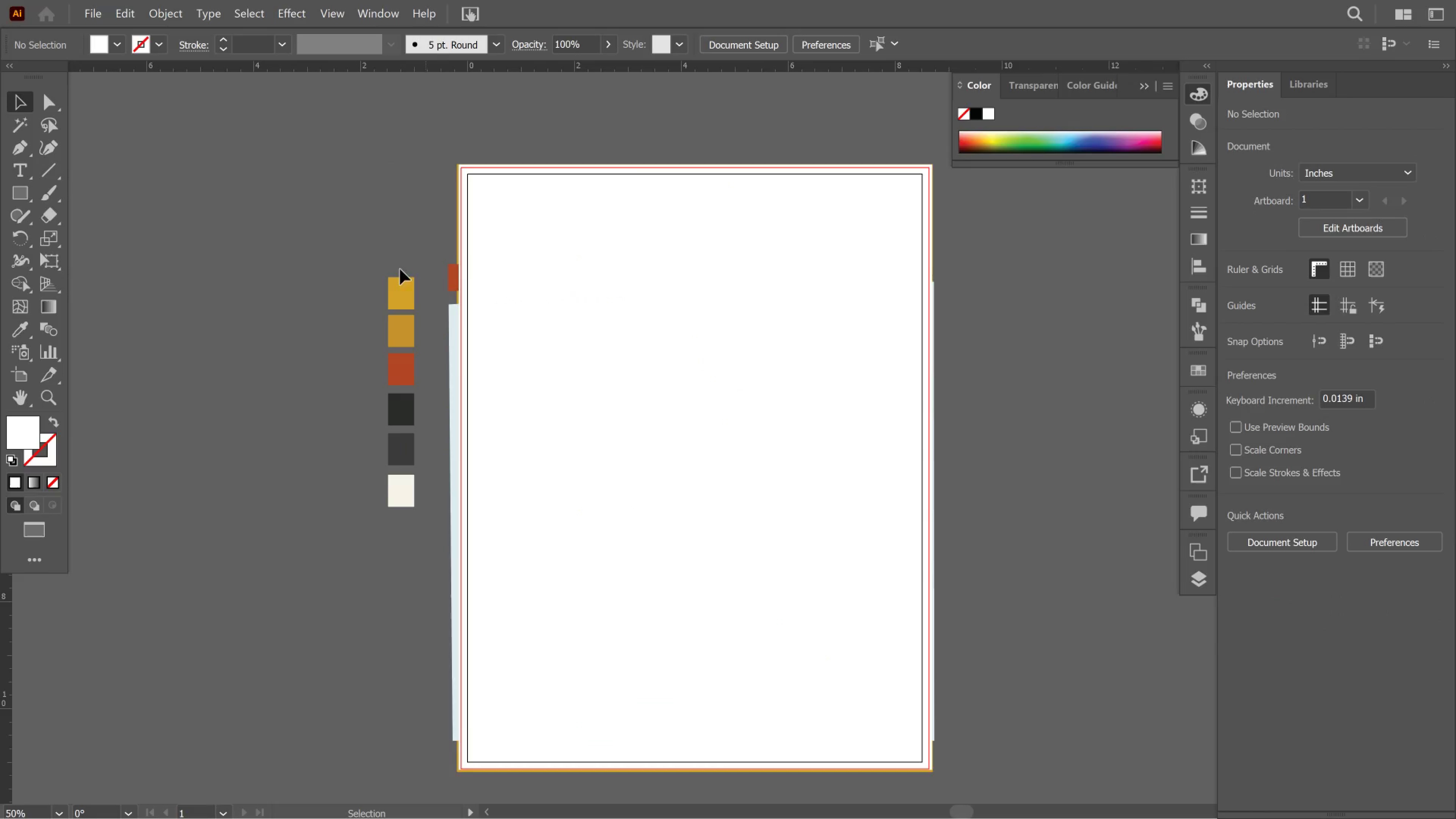 
left_click_drag(start_coordinate=[375, 256], to_coordinate=[422, 519])
 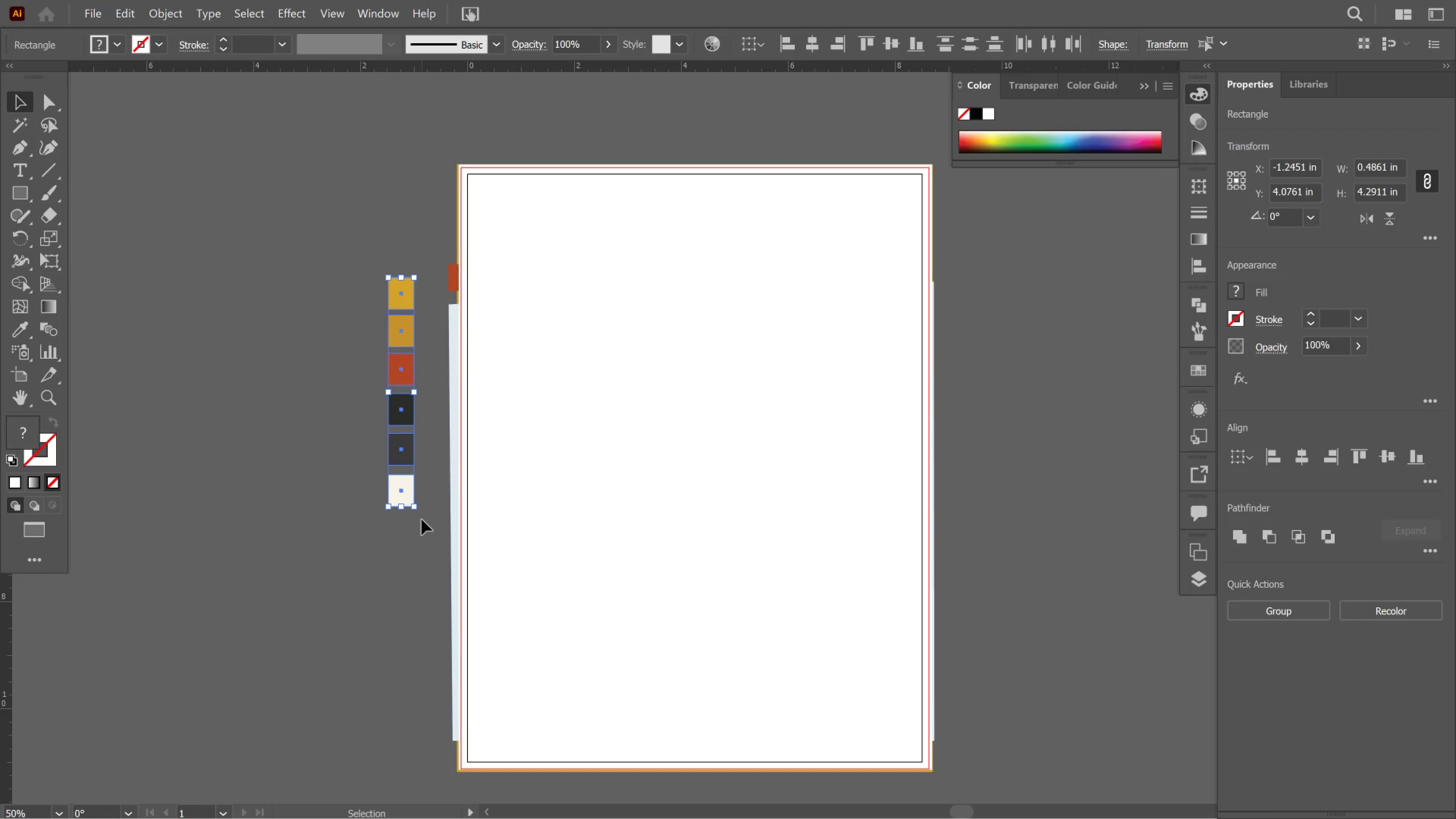 
key(Delete)
 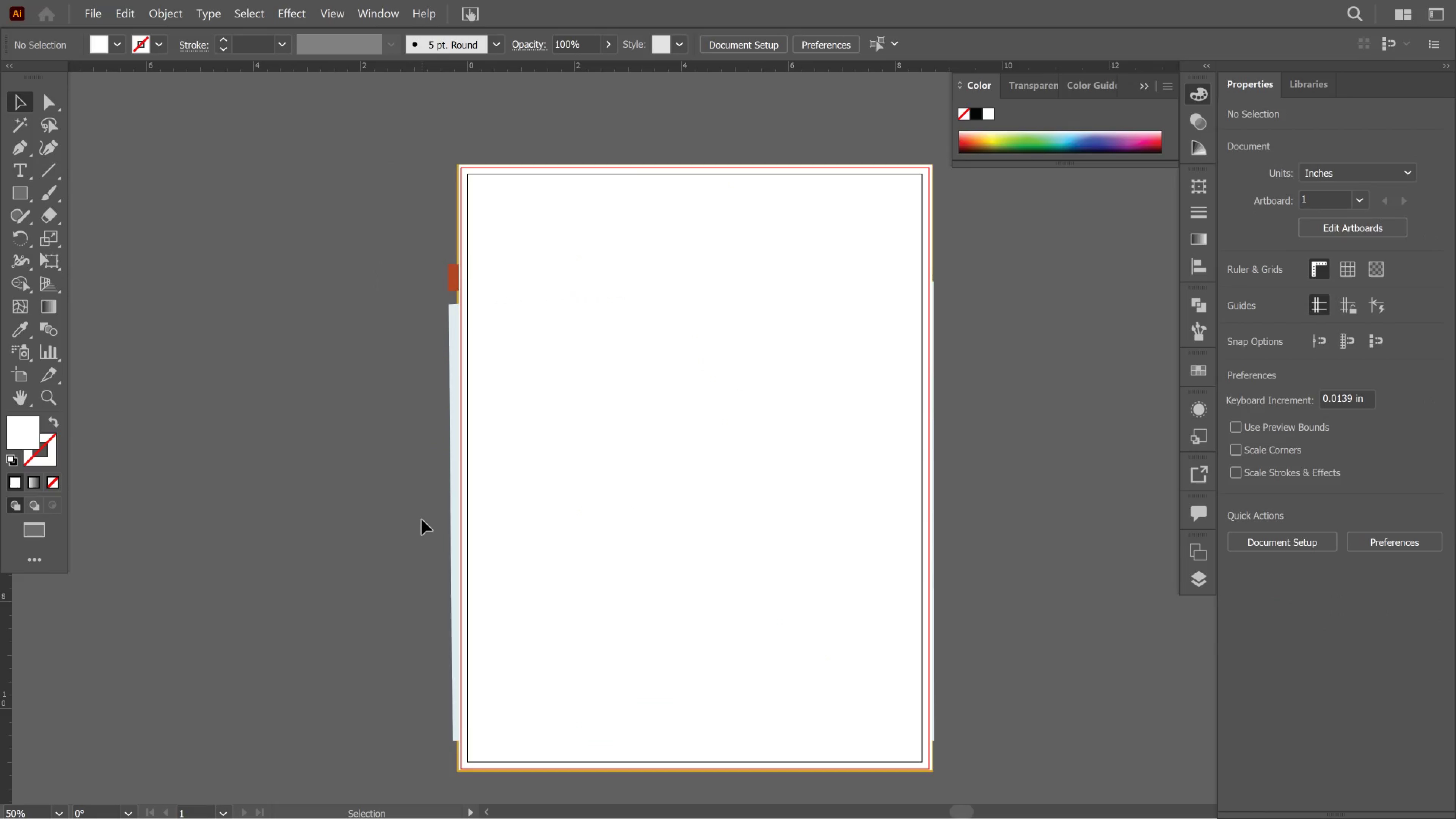 
key(Control+Z)
 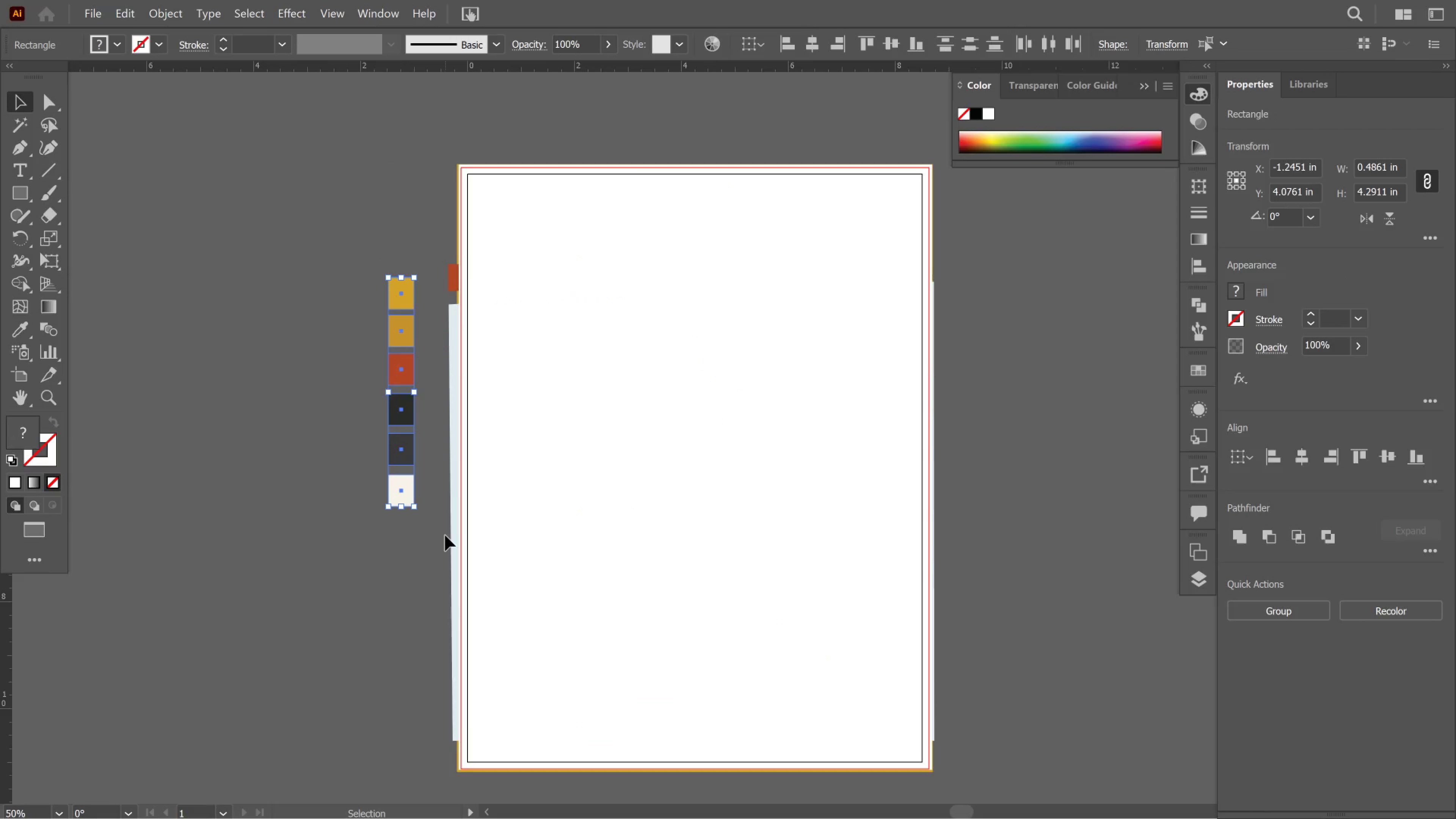 
key(Delete)
 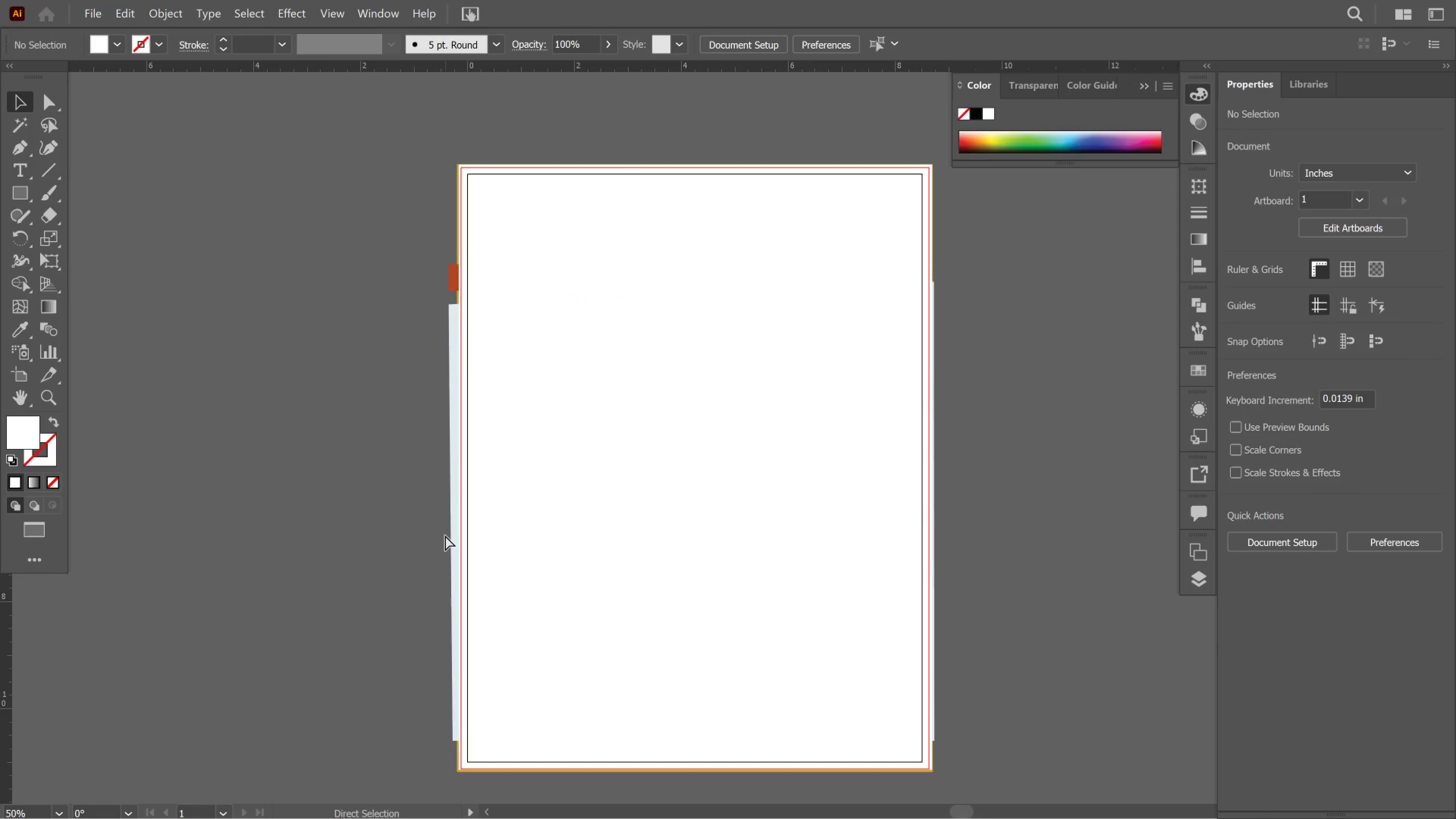 
key(Control+S)
 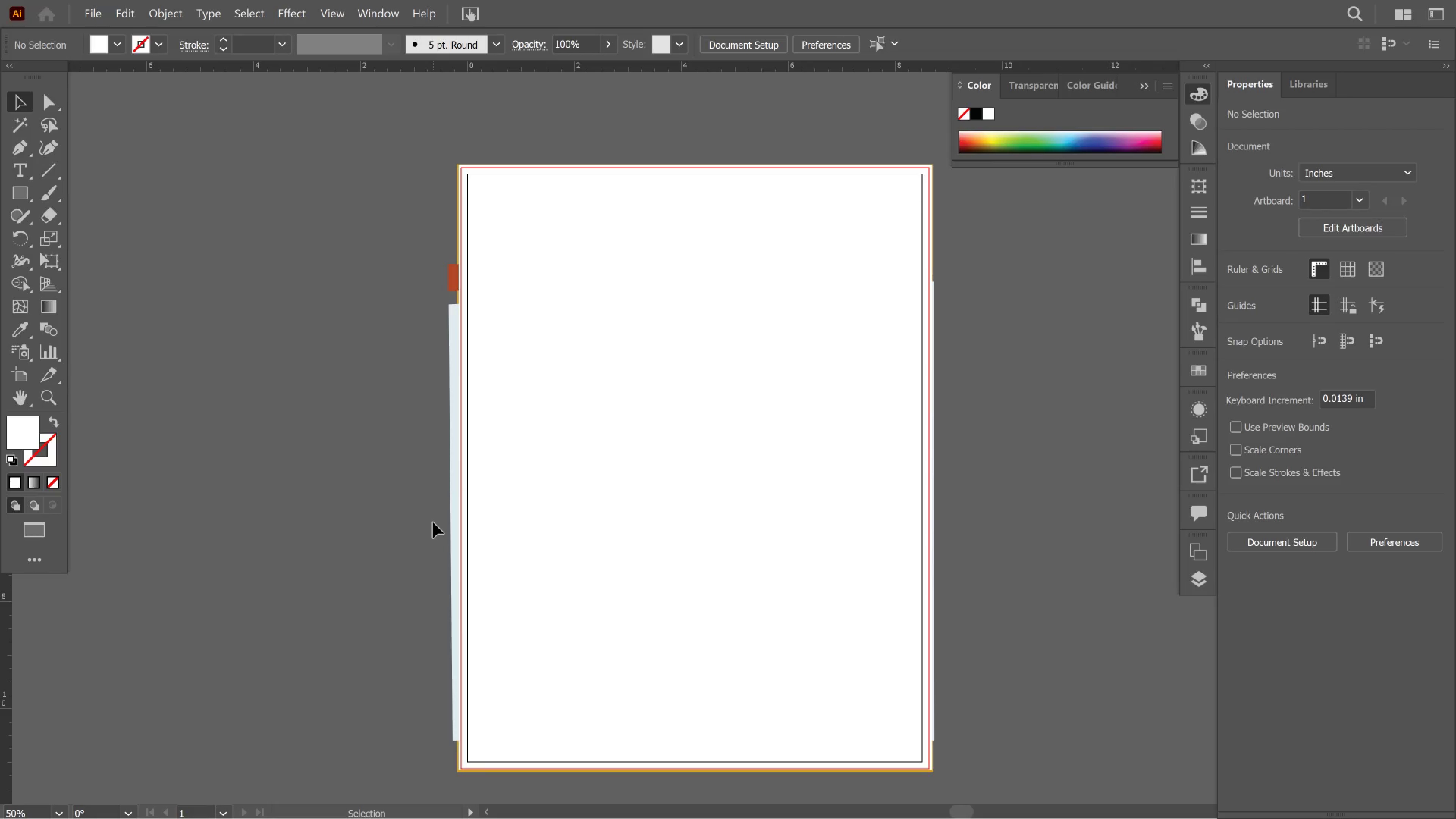 
wait(63.97)
 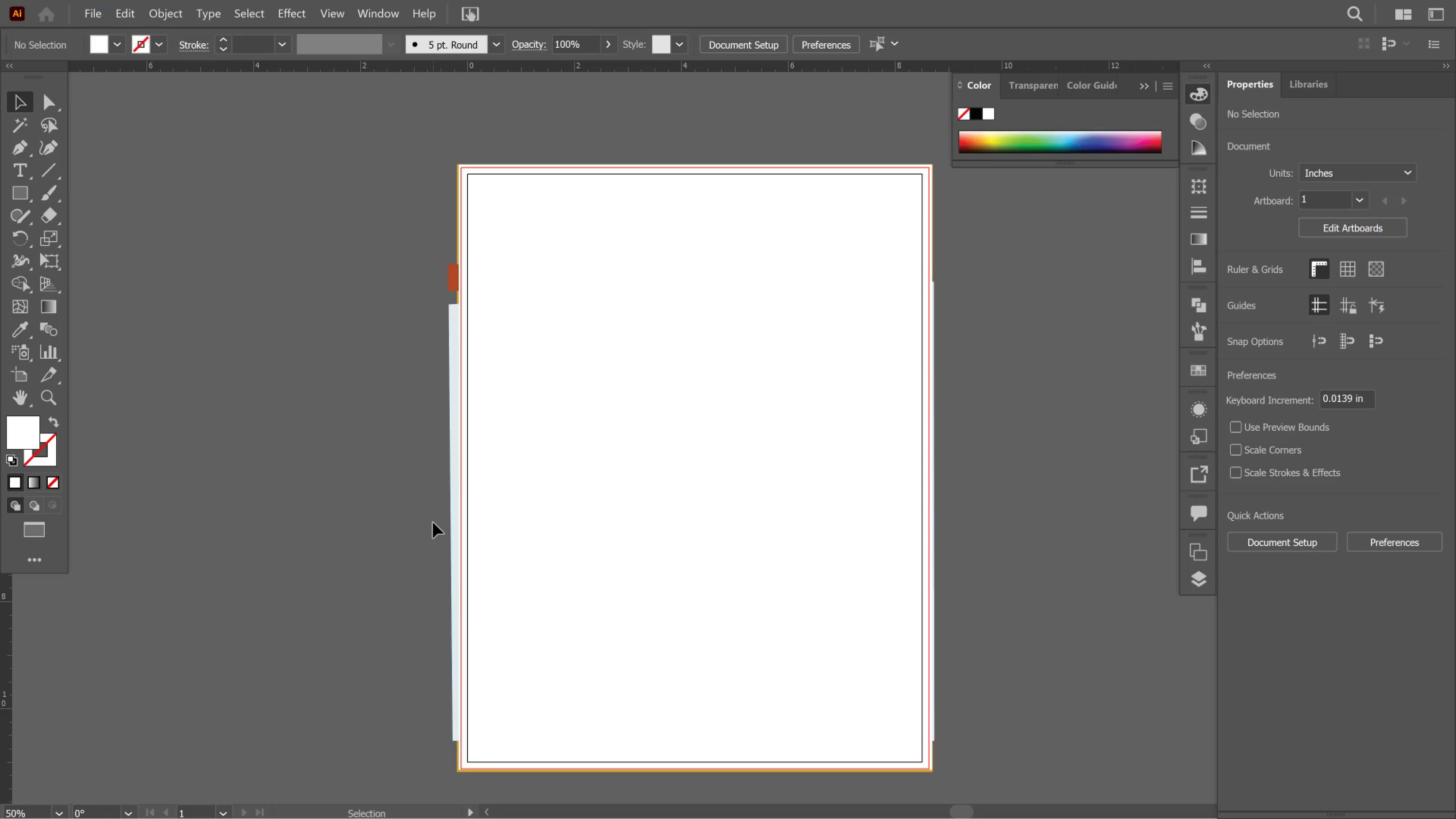 
left_click_drag(start_coordinate=[425, 143], to_coordinate=[976, 789])
 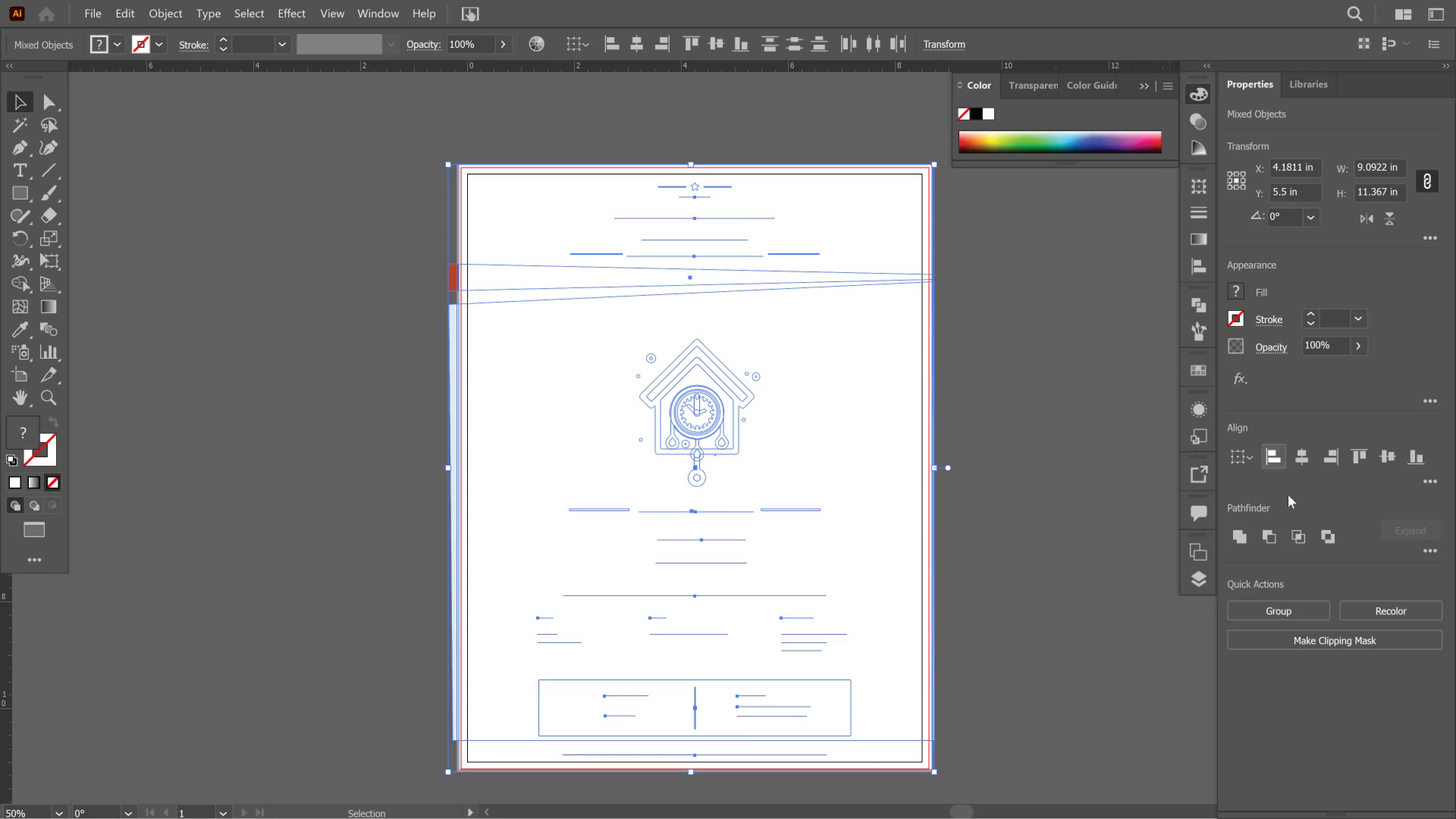 
wait(16.1)
 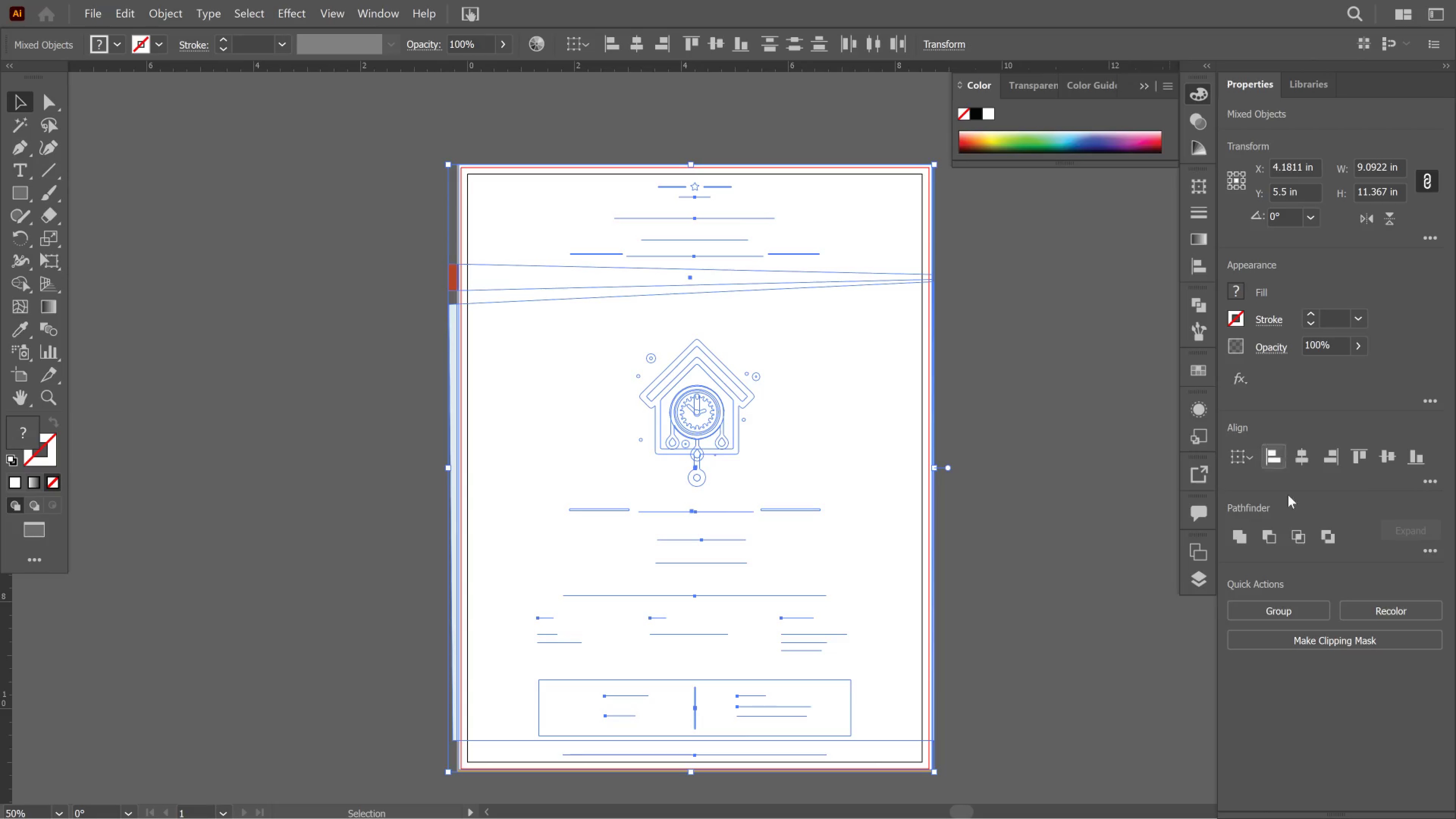 
left_click([1071, 566])
 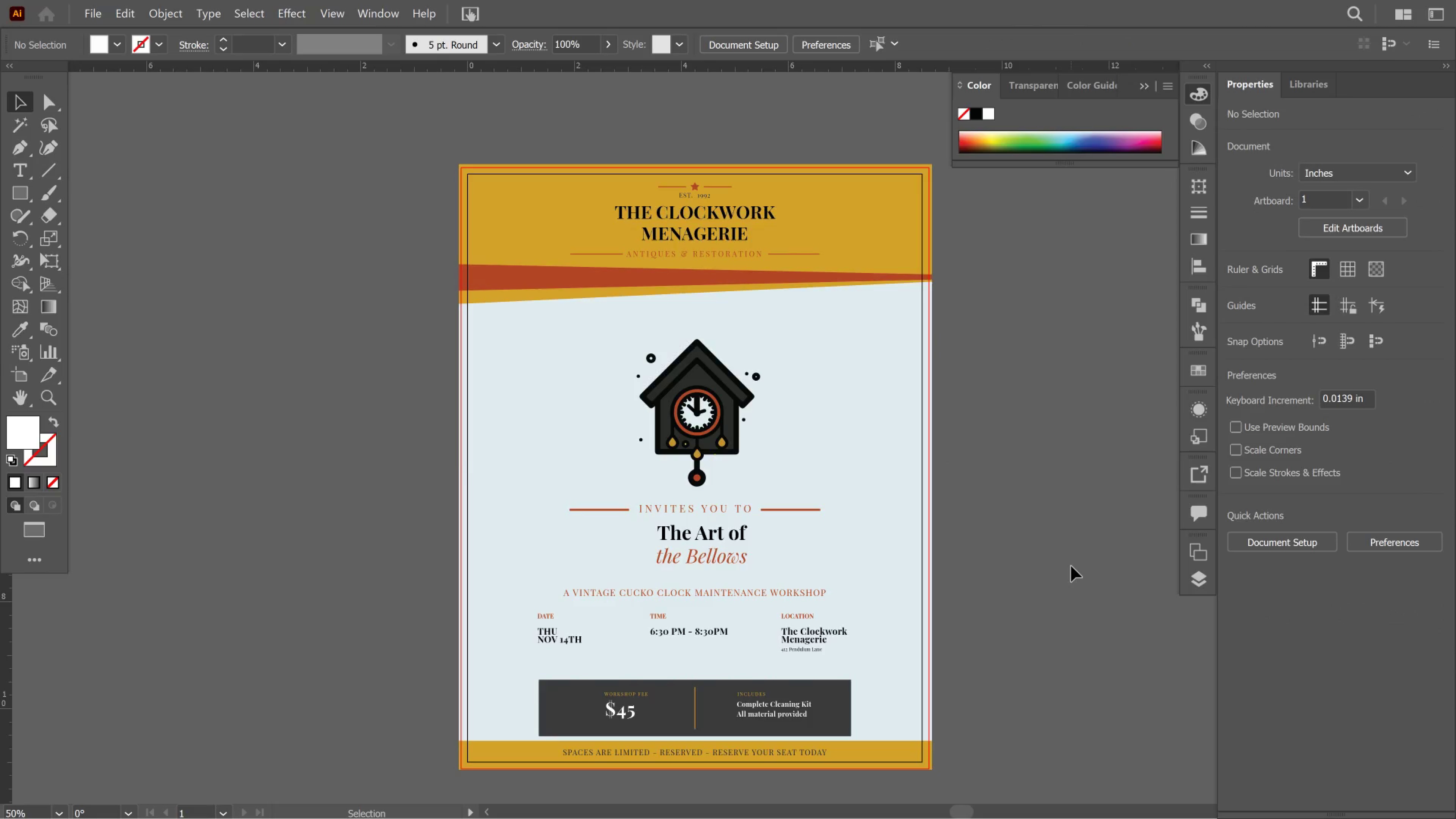 
key(Control+S)
 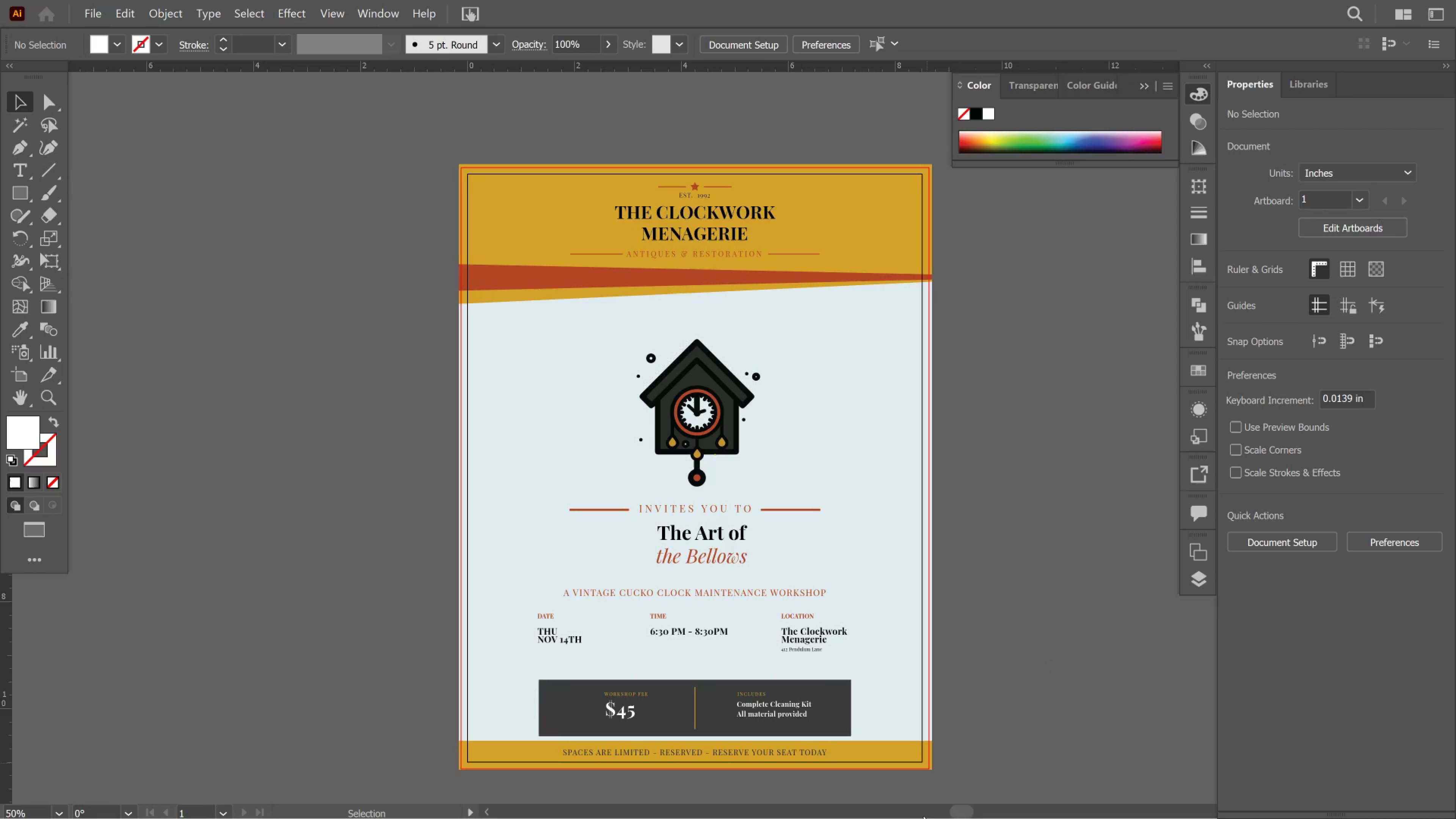 
key(Alt+Tab)